 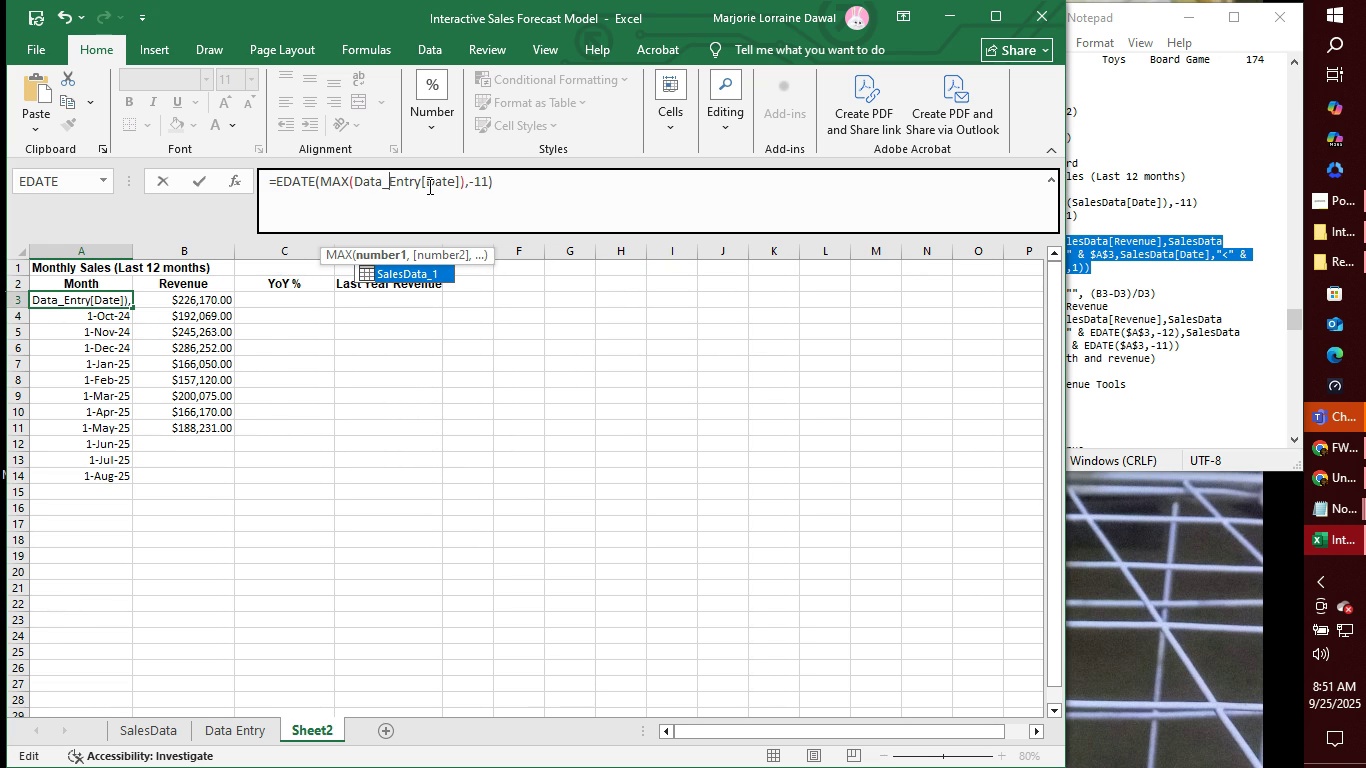 
key(Enter)
 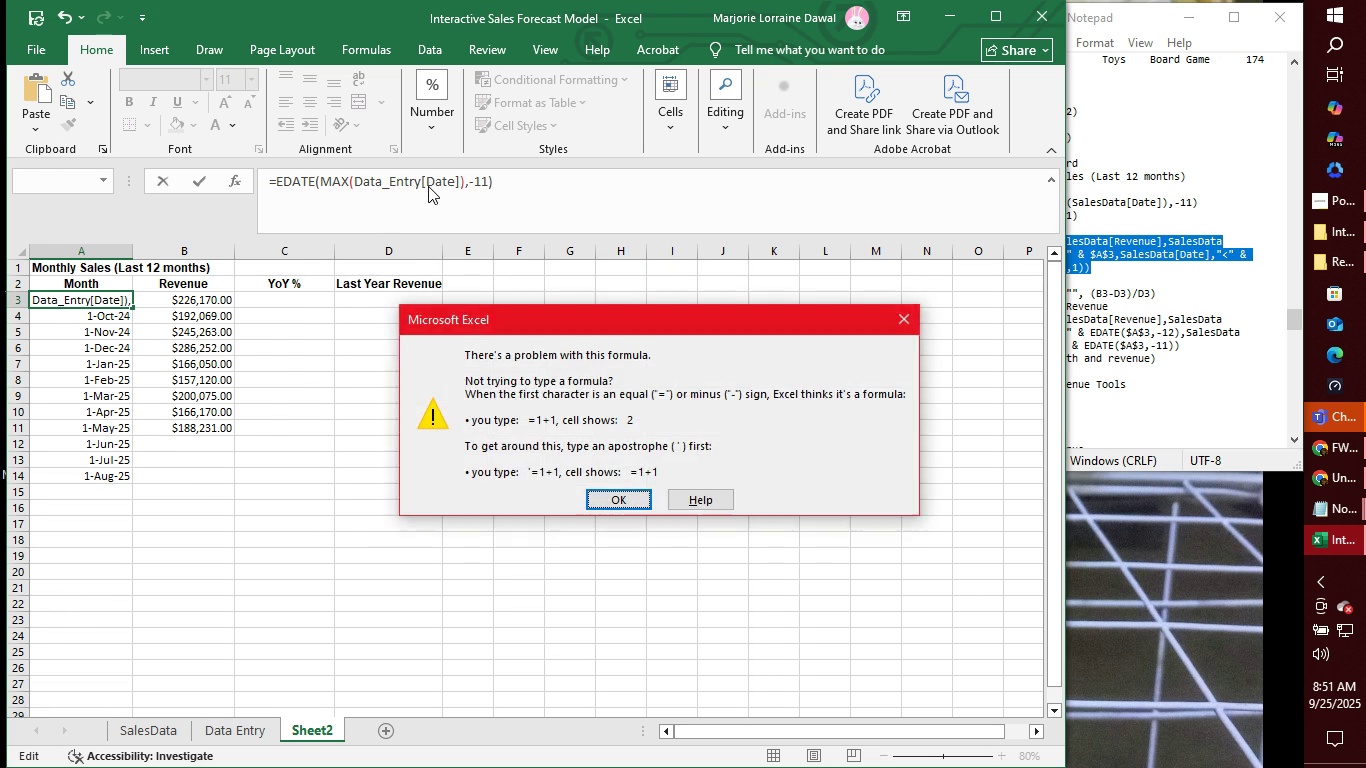 
key(Enter)
 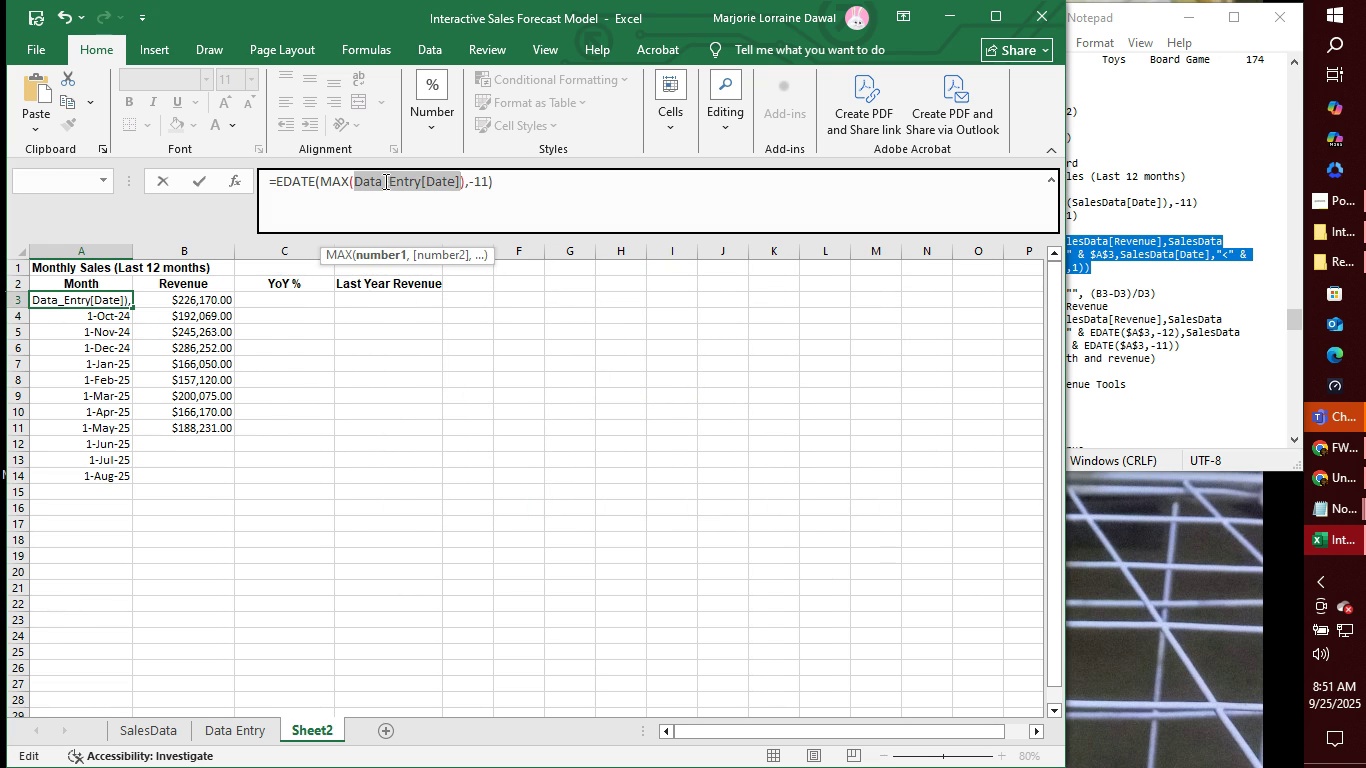 
left_click([388, 182])
 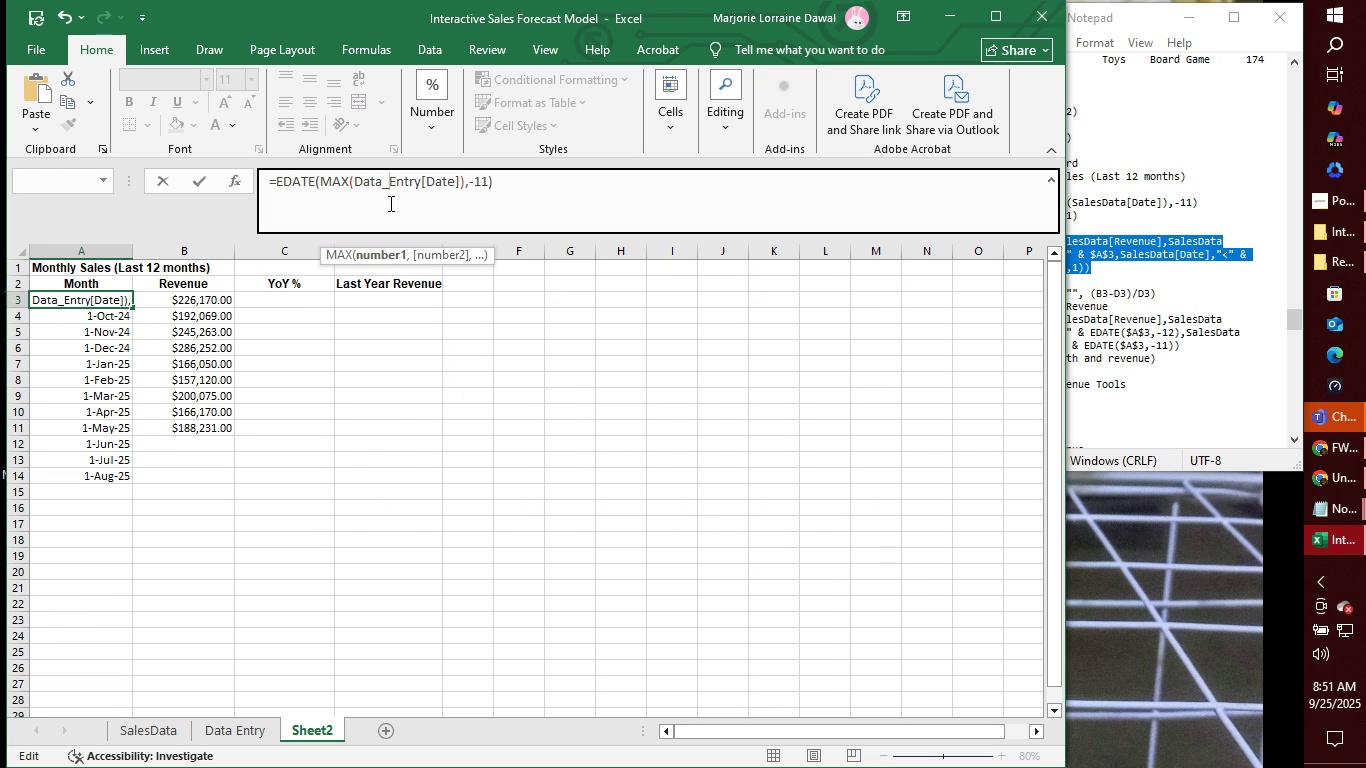 
key(Backspace)
 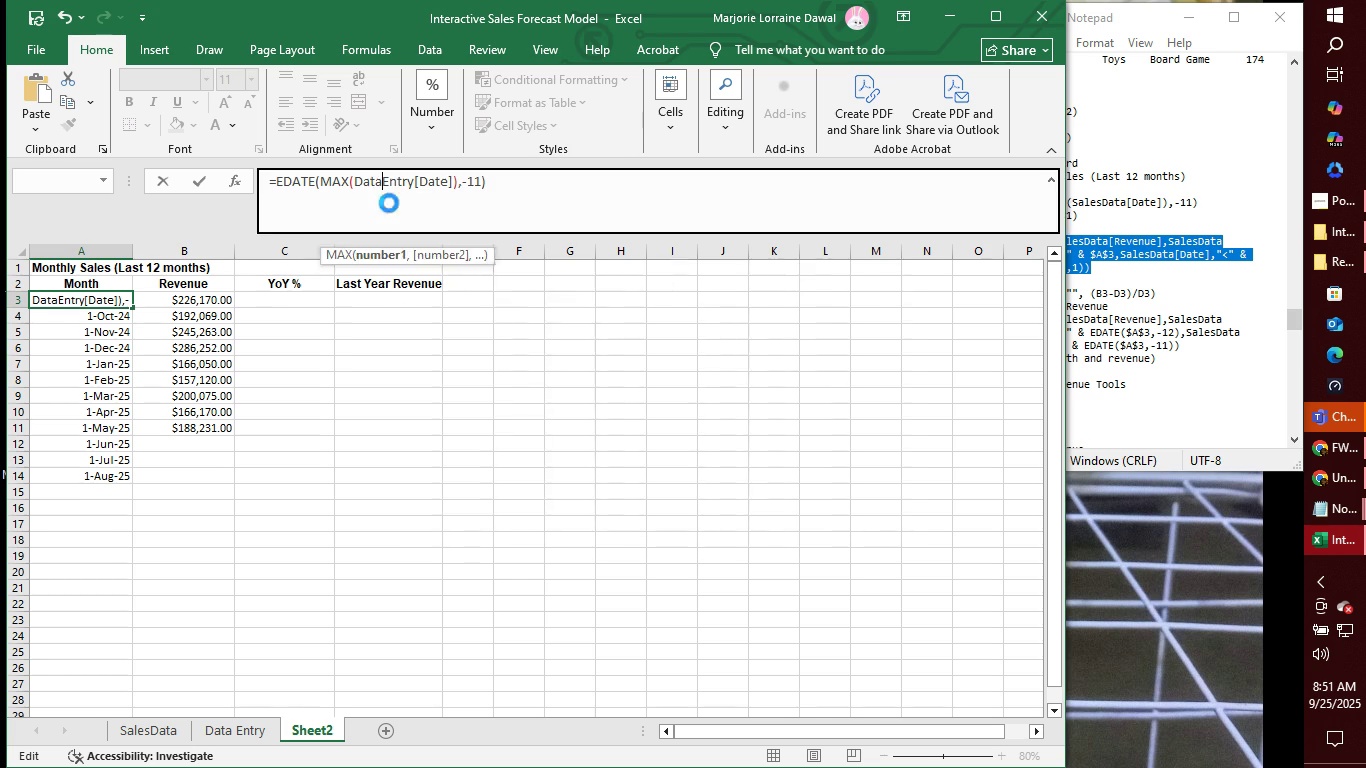 
key(Enter)
 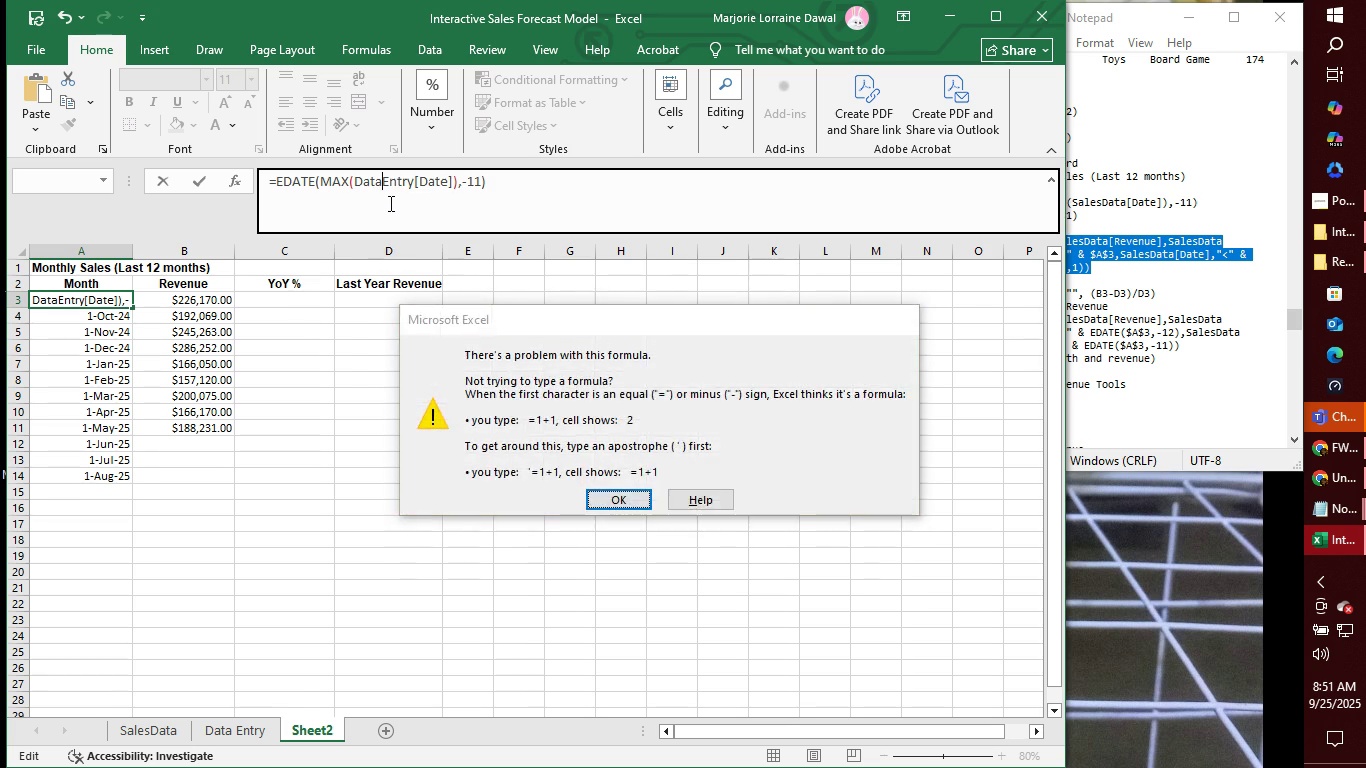 
key(Enter)
 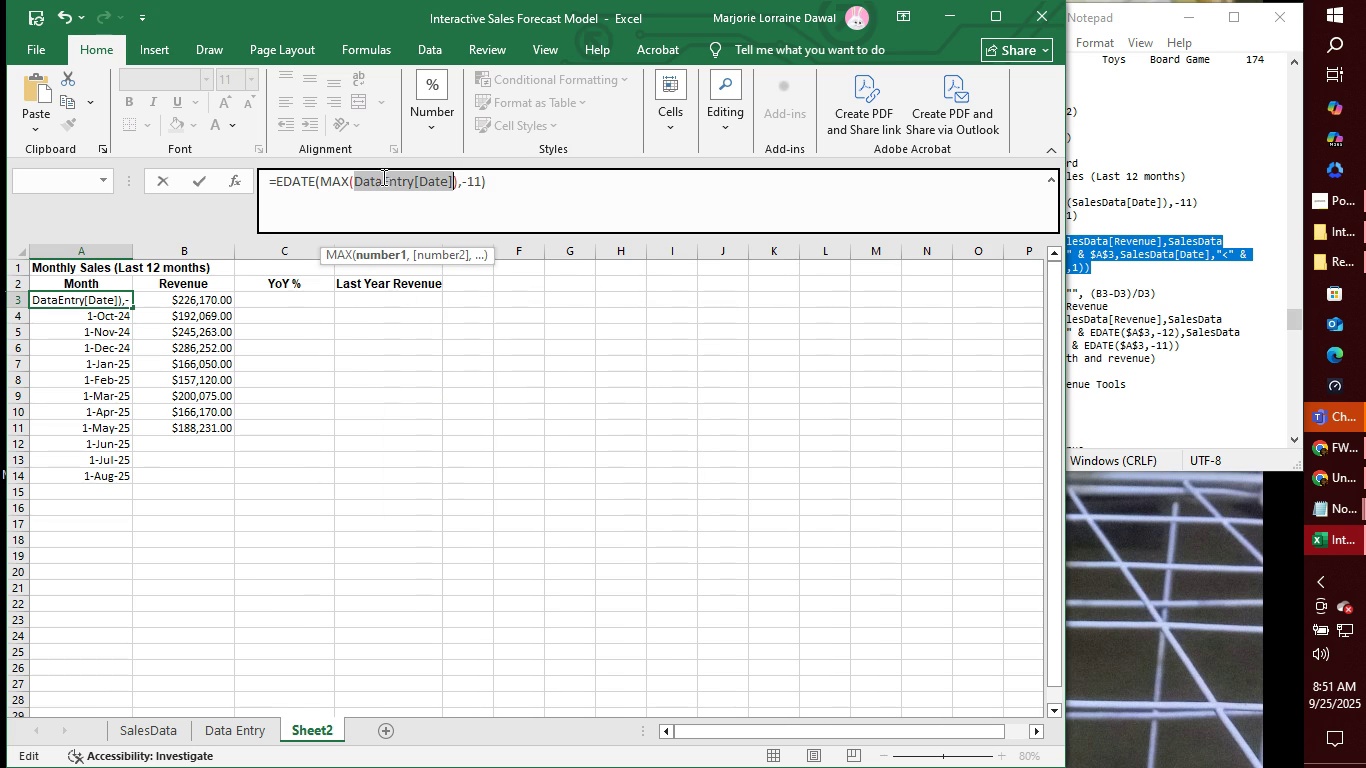 
left_click([383, 177])
 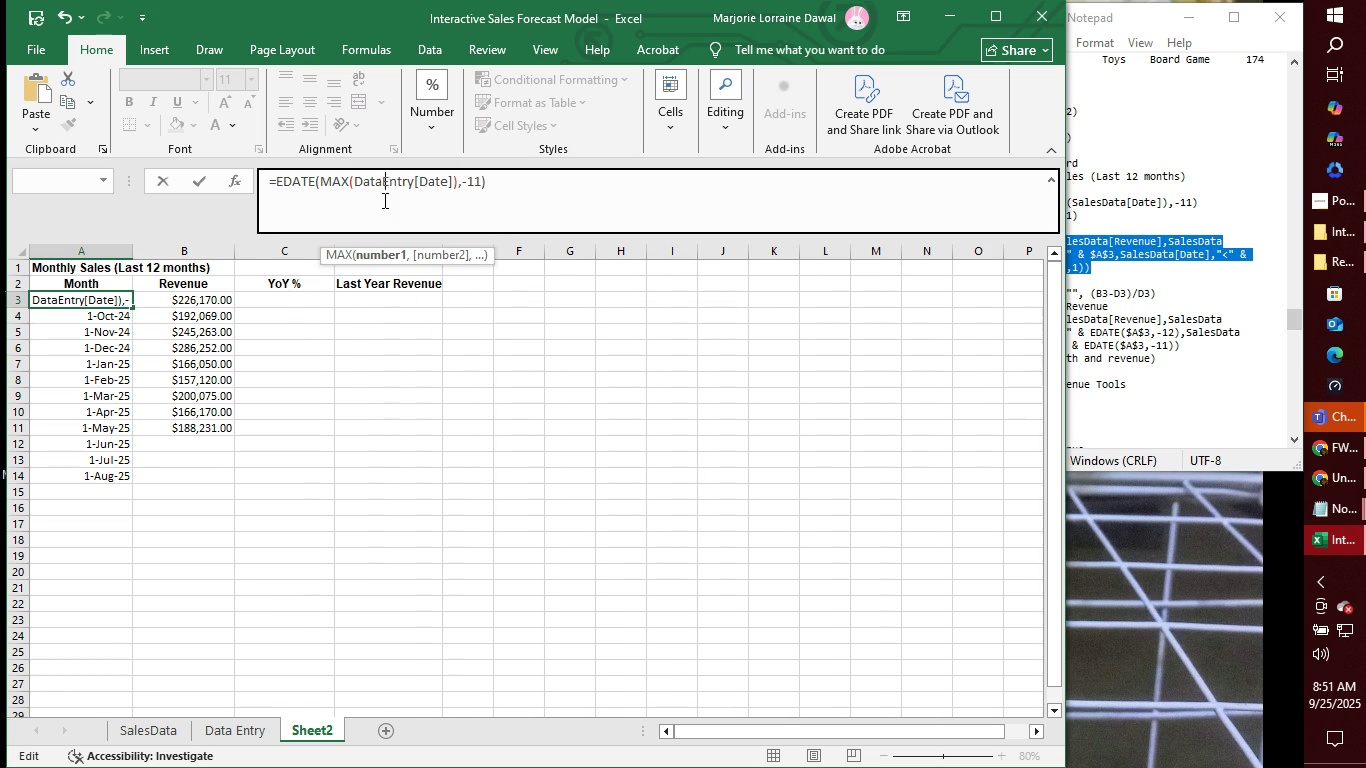 
key(Space)
 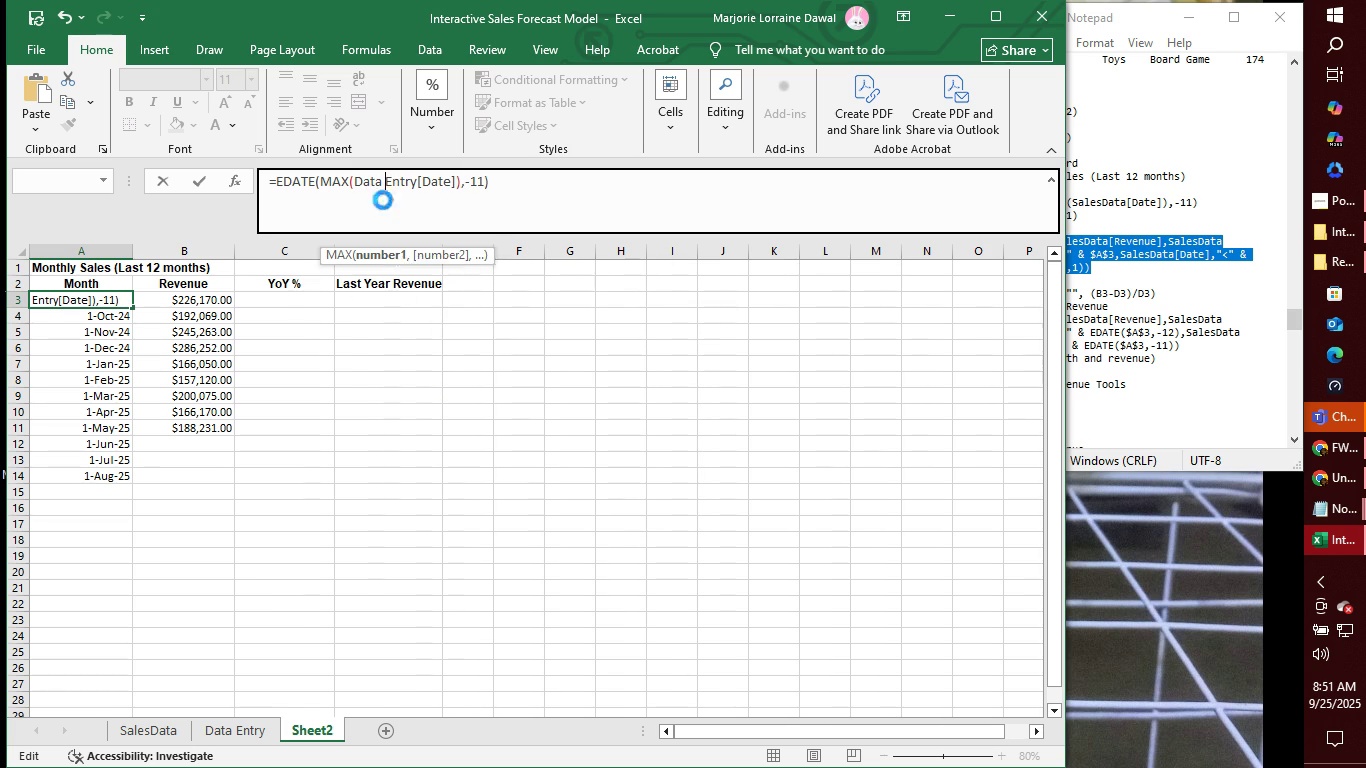 
key(Enter)
 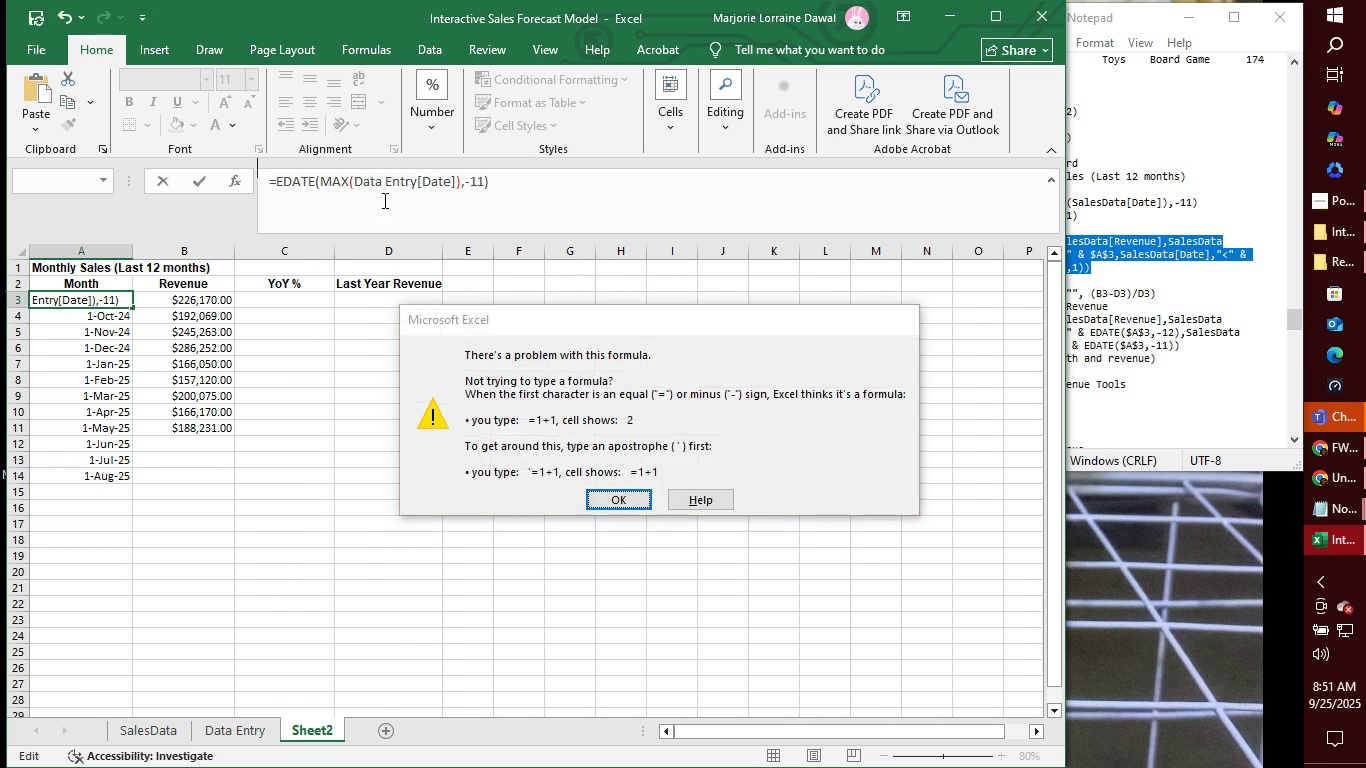 
key(Enter)
 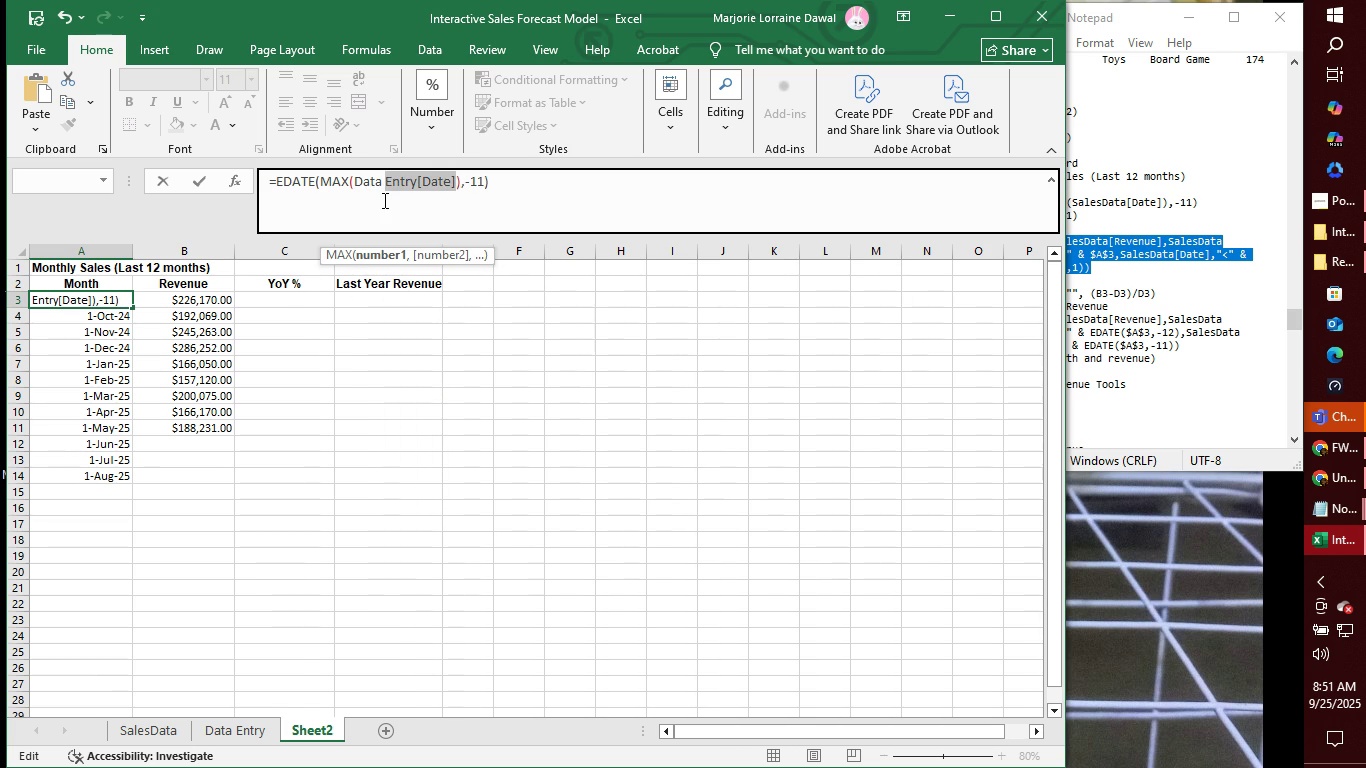 
key(ArrowLeft)